 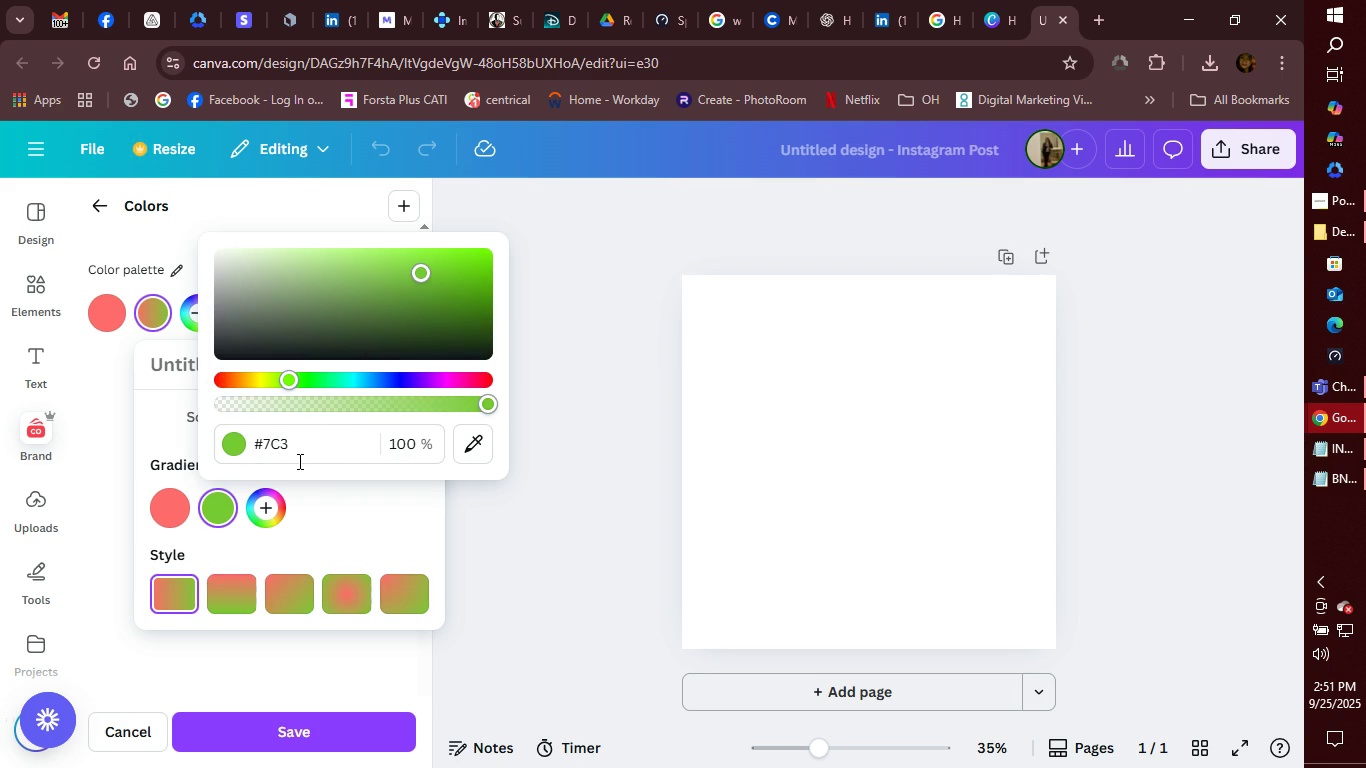 
type(AED)
 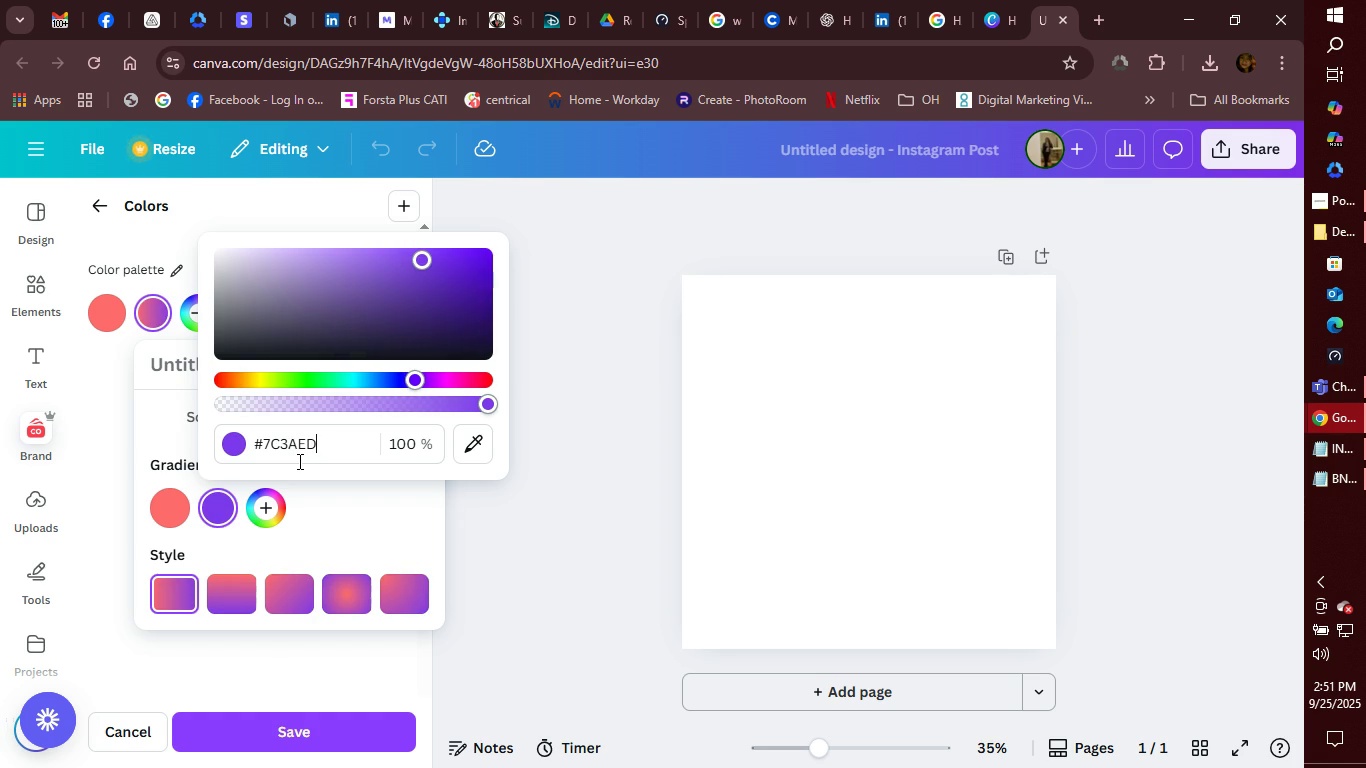 
key(Enter)
 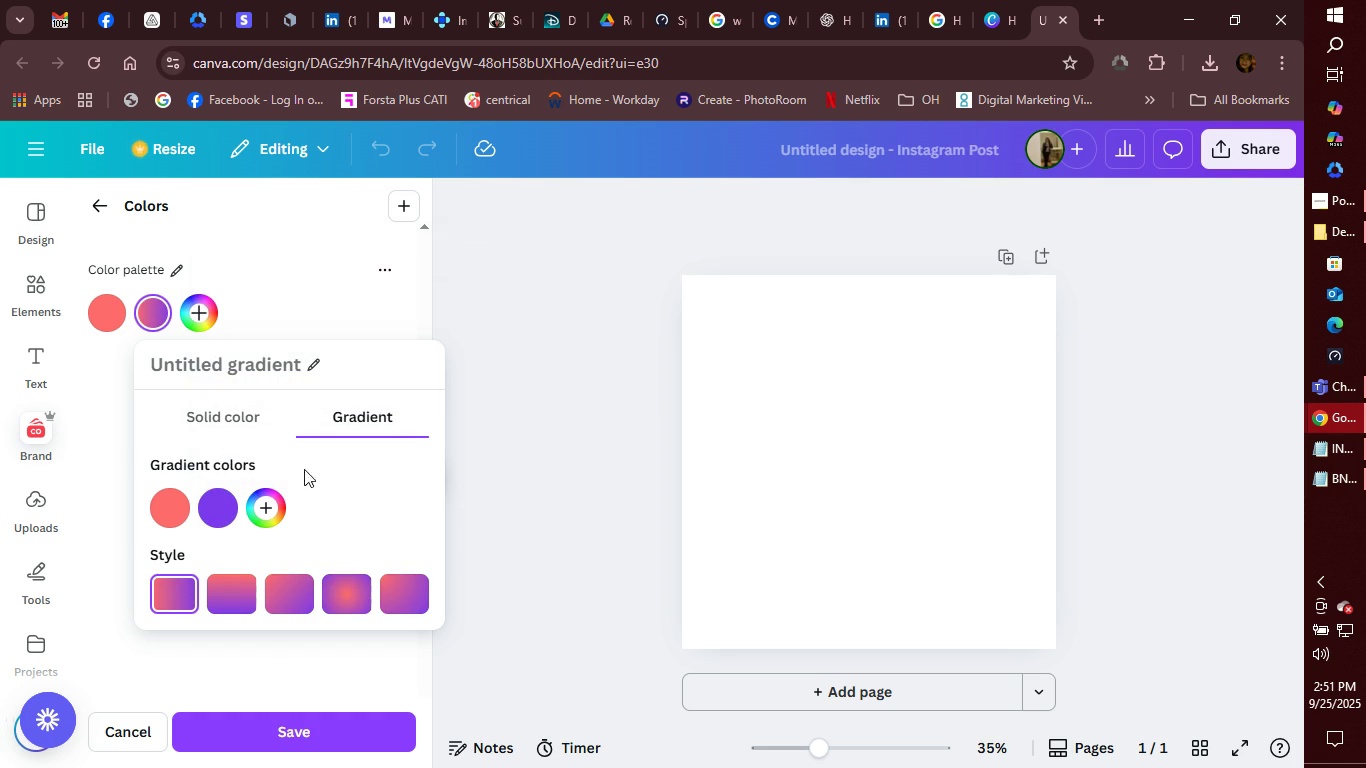 
left_click([184, 589])
 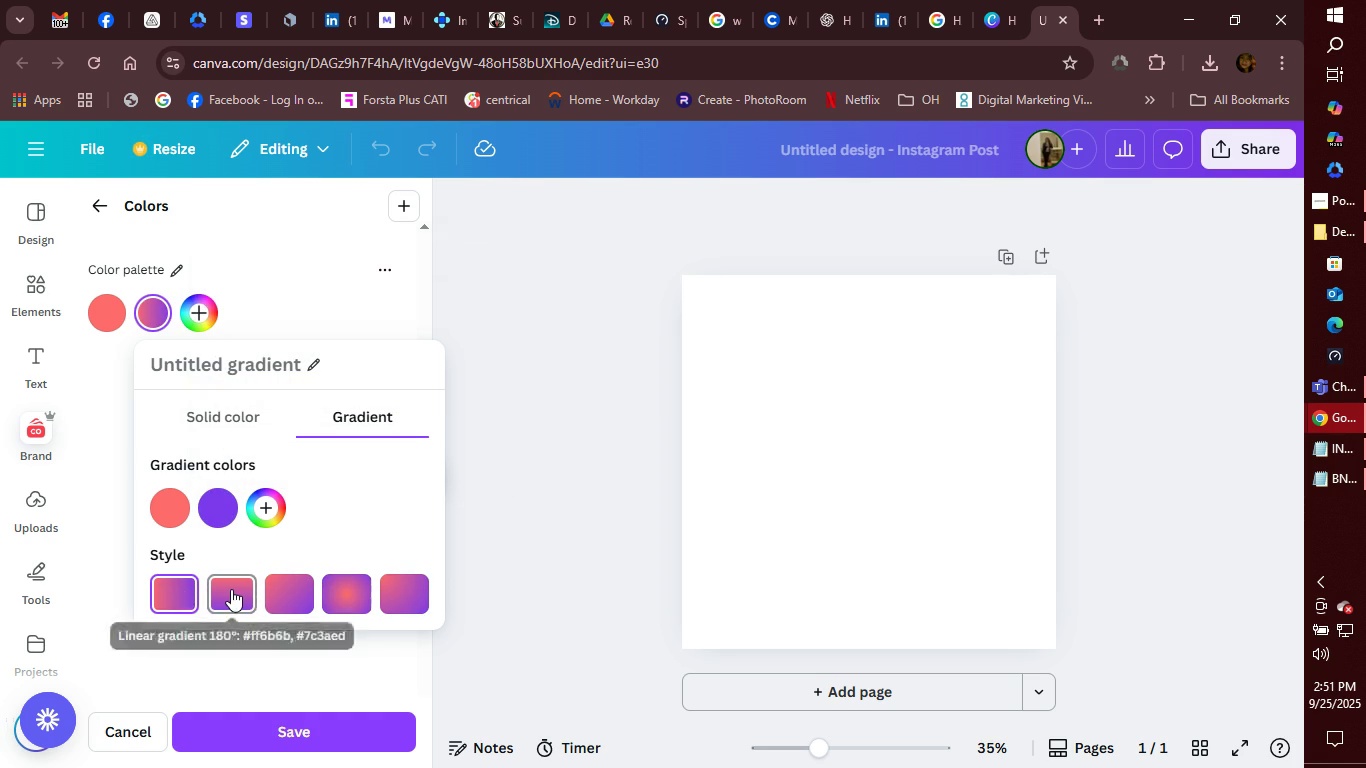 
left_click([231, 589])
 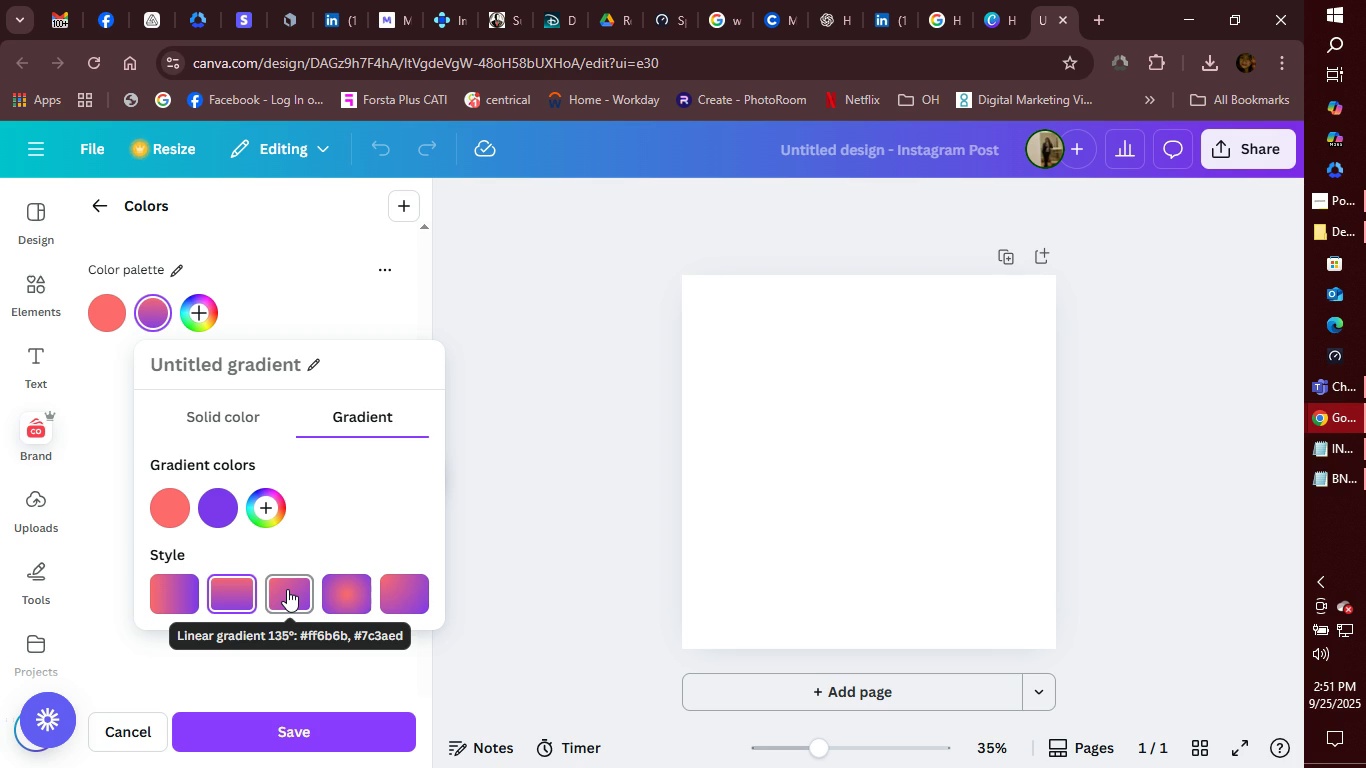 
left_click([287, 589])
 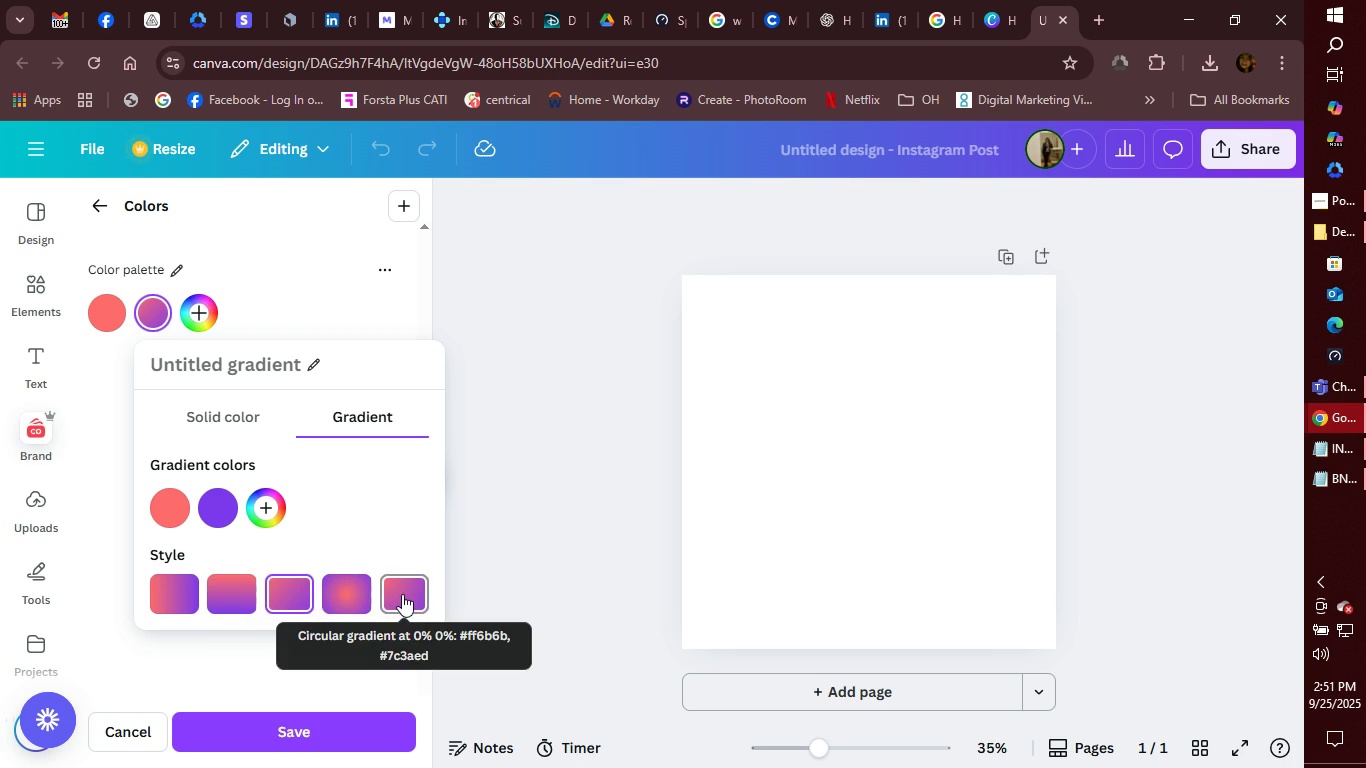 
left_click([402, 594])
 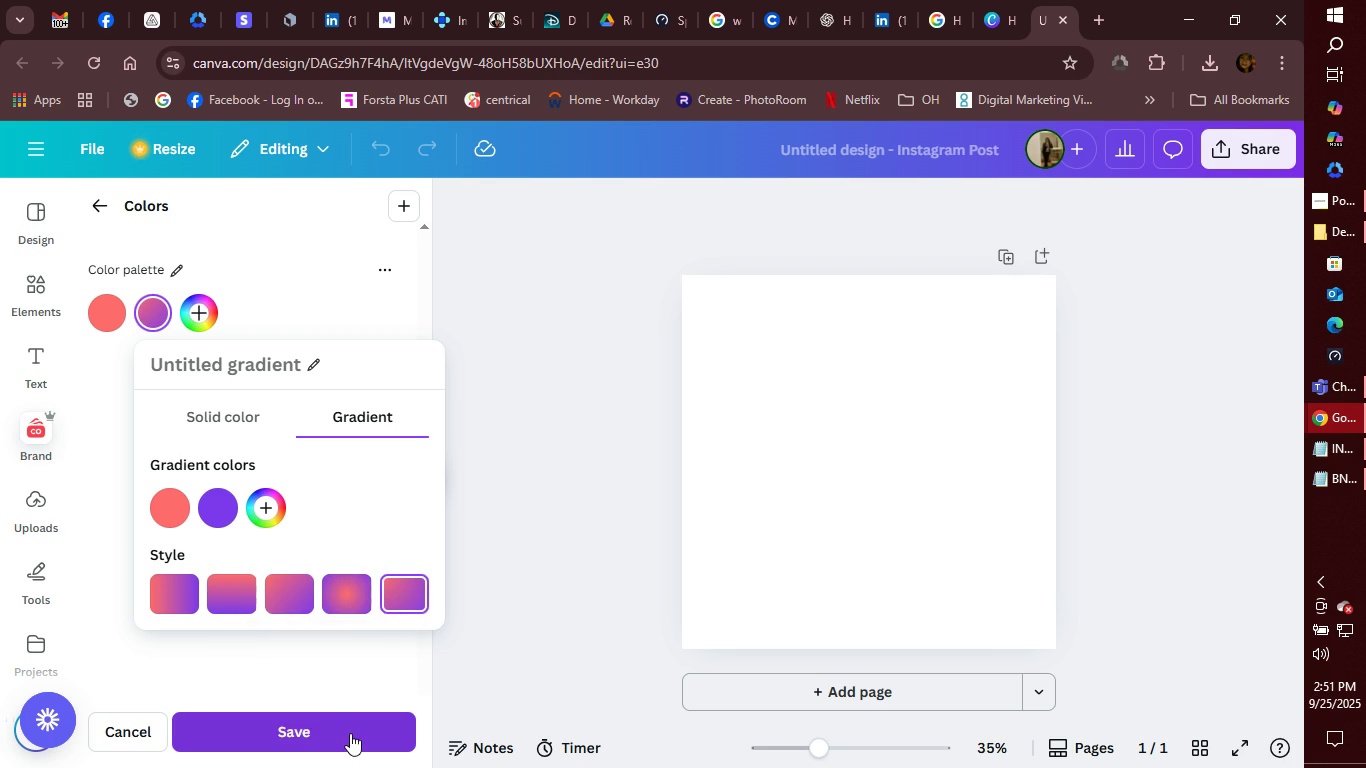 
left_click([350, 733])
 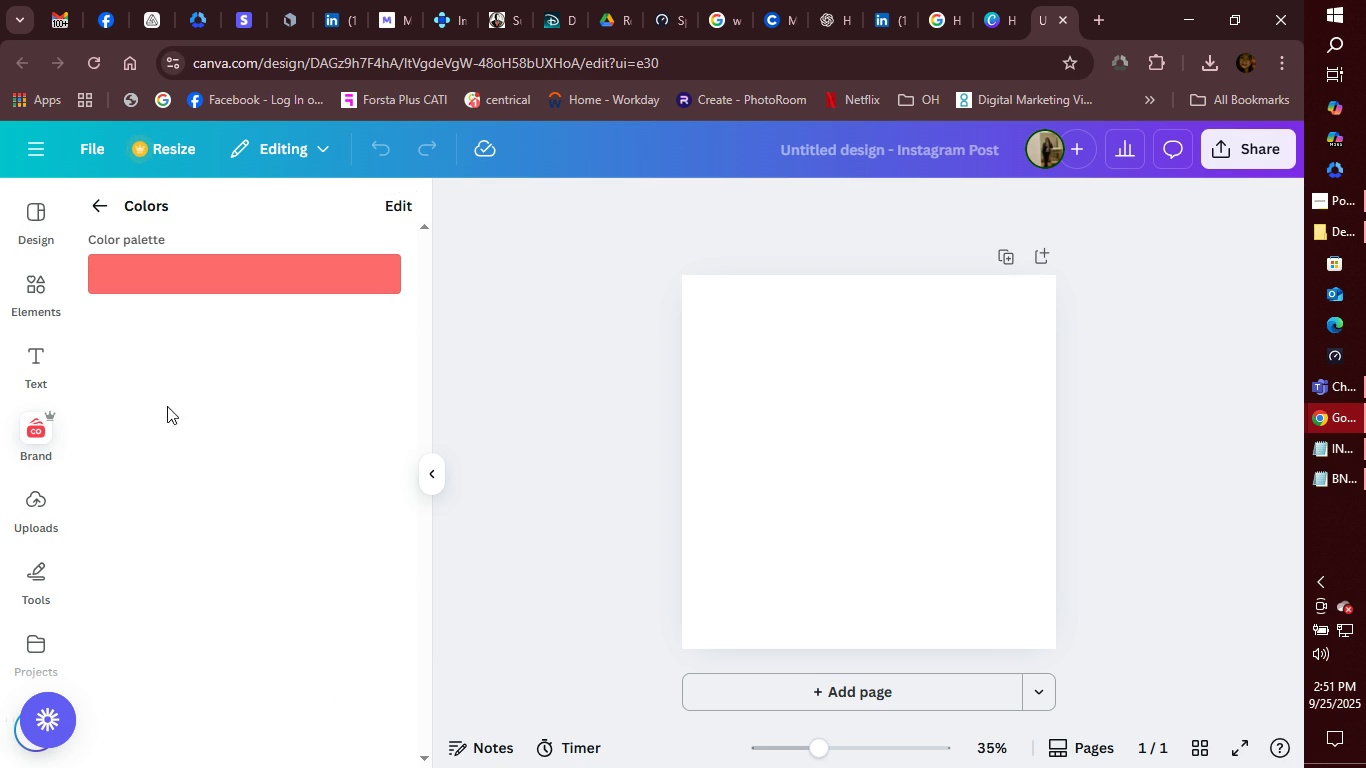 
scroll: coordinate [303, 471], scroll_direction: up, amount: 1.0
 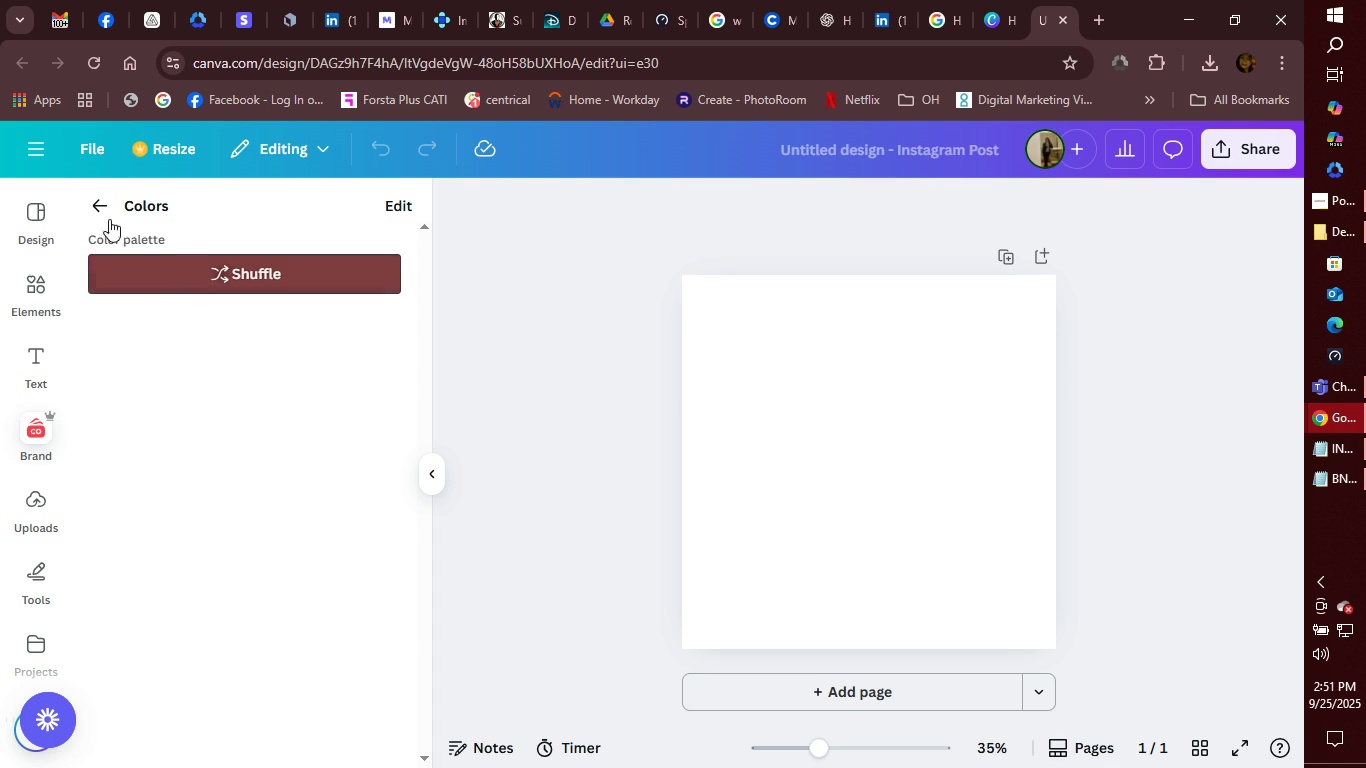 
left_click([103, 206])
 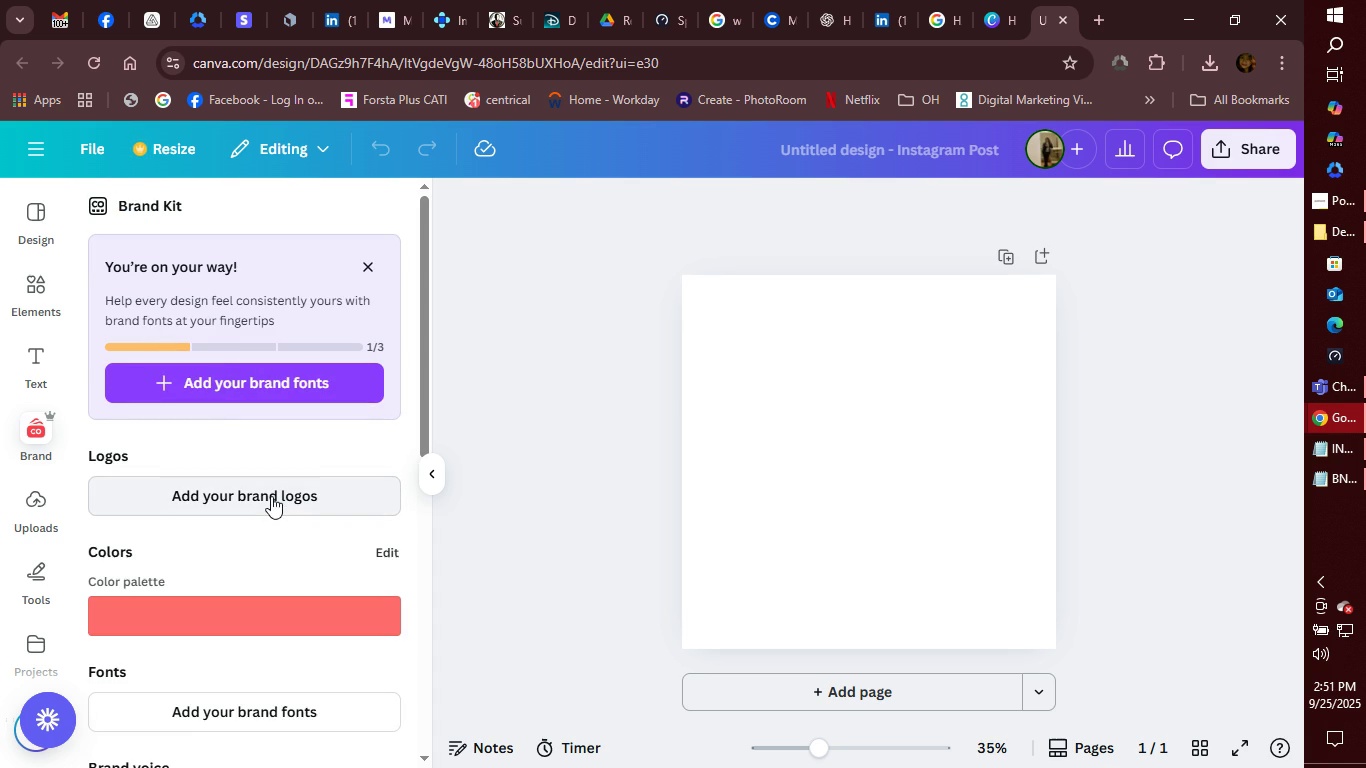 
wait(6.86)
 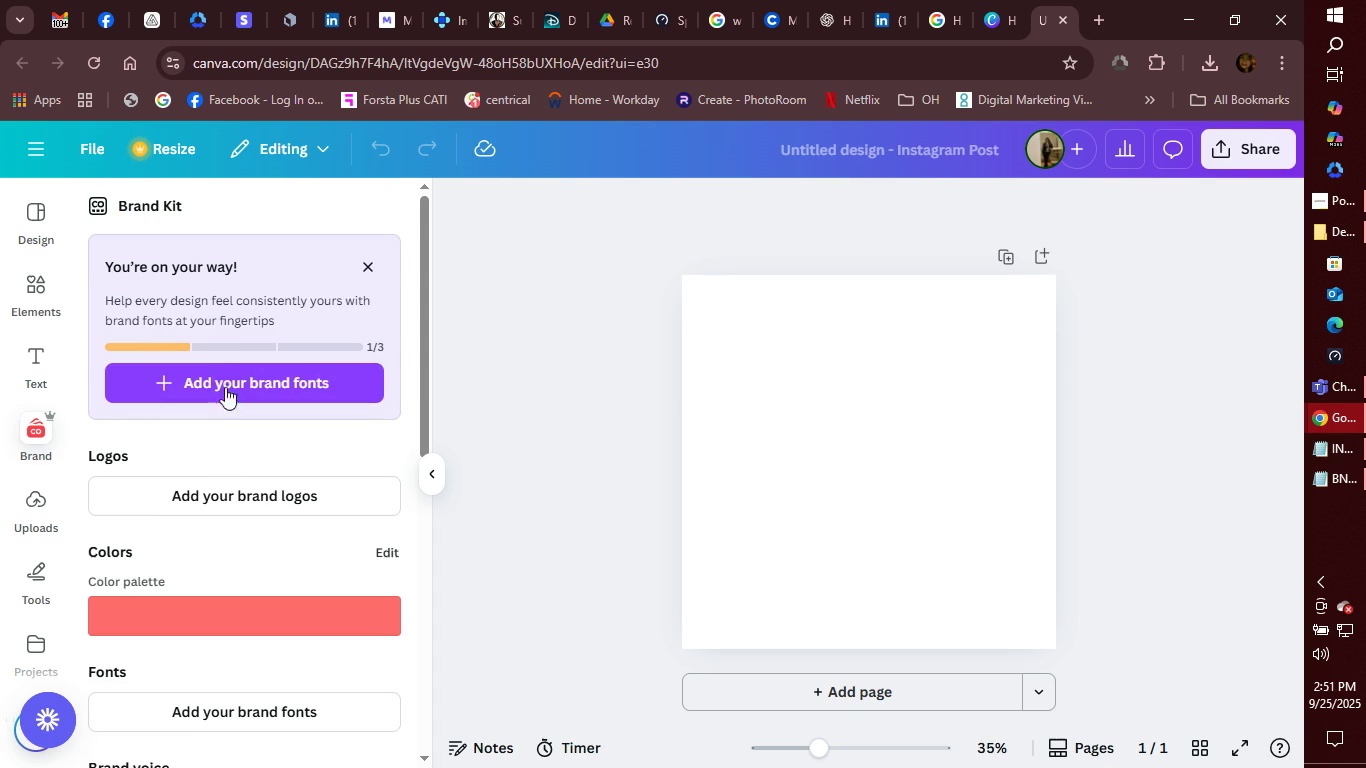 
left_click([271, 496])
 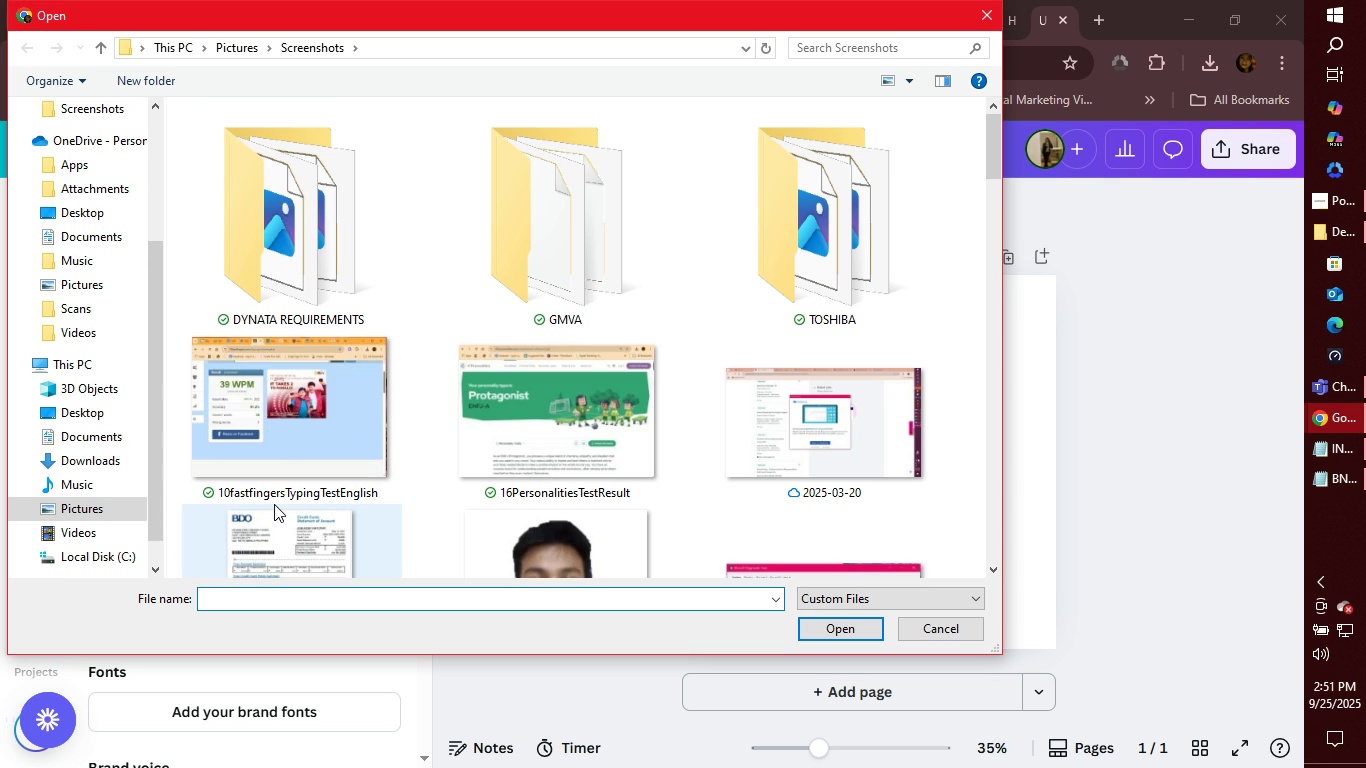 
wait(8.29)
 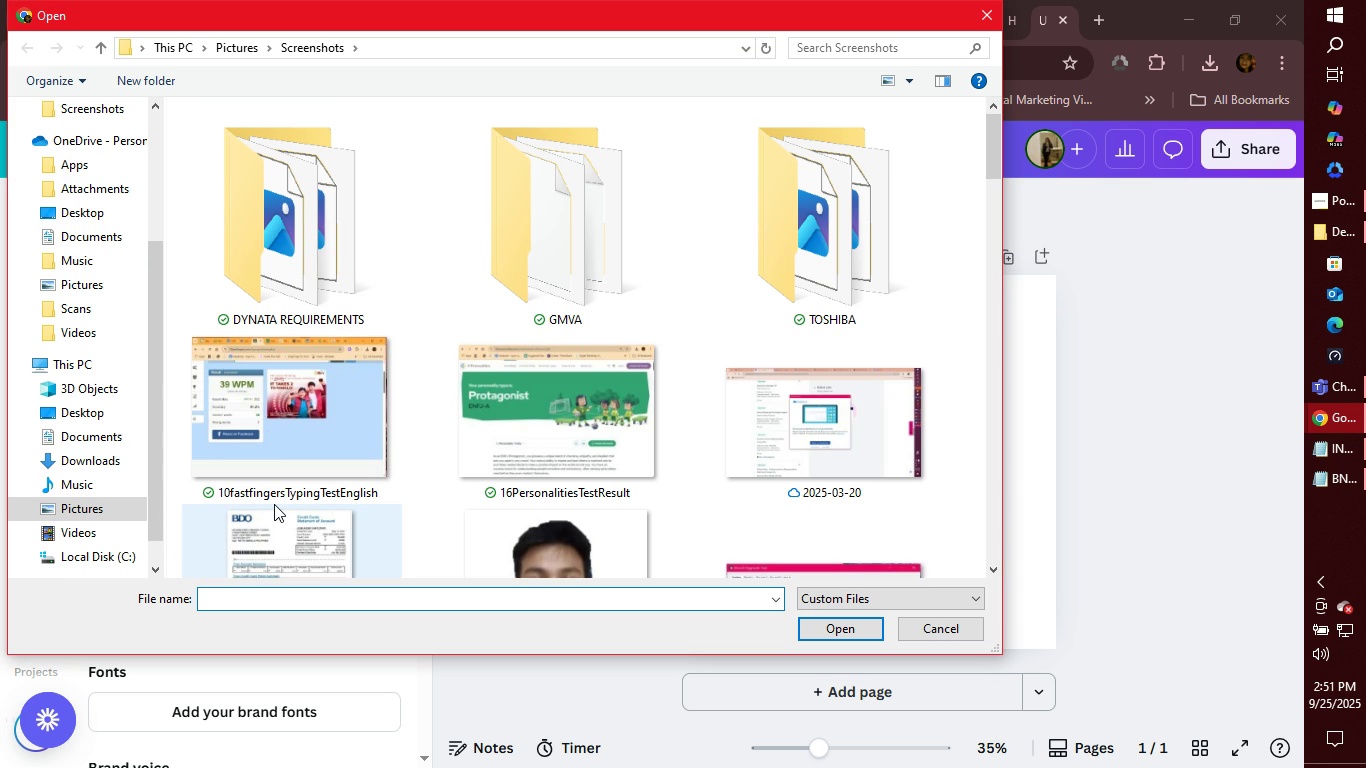 
left_click([953, 632])